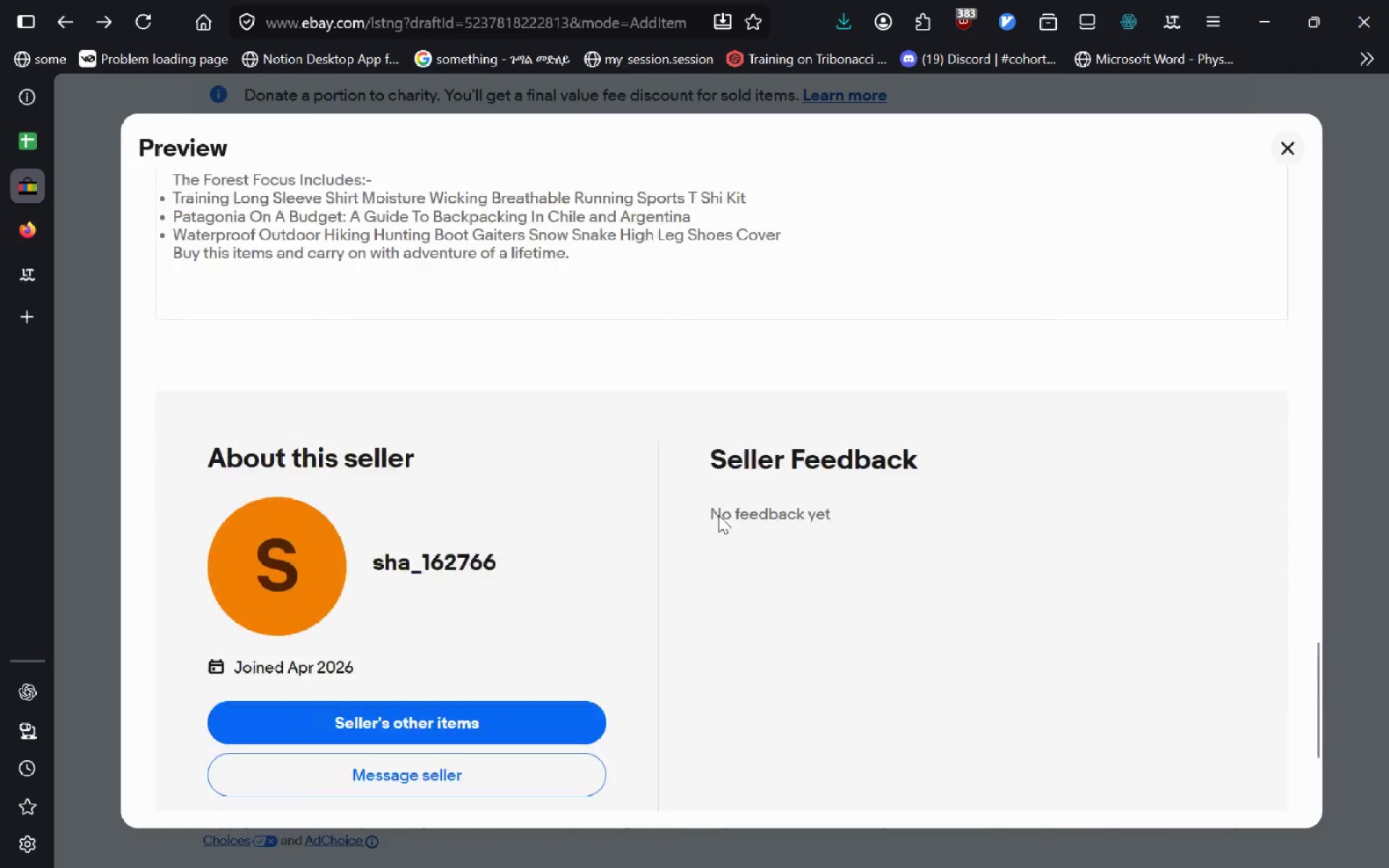 
wait(10.19)
 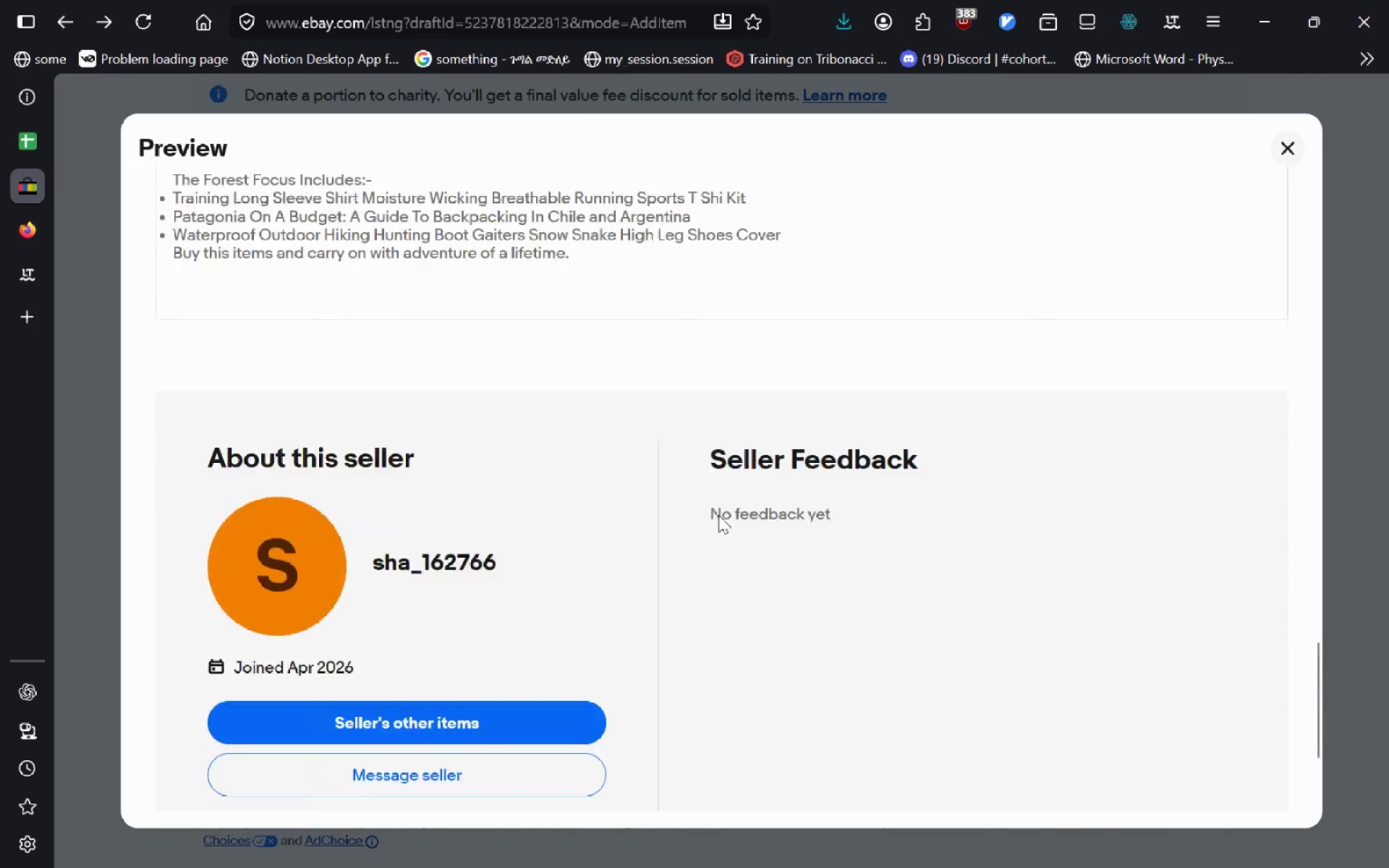 
left_click([1100, 622])
 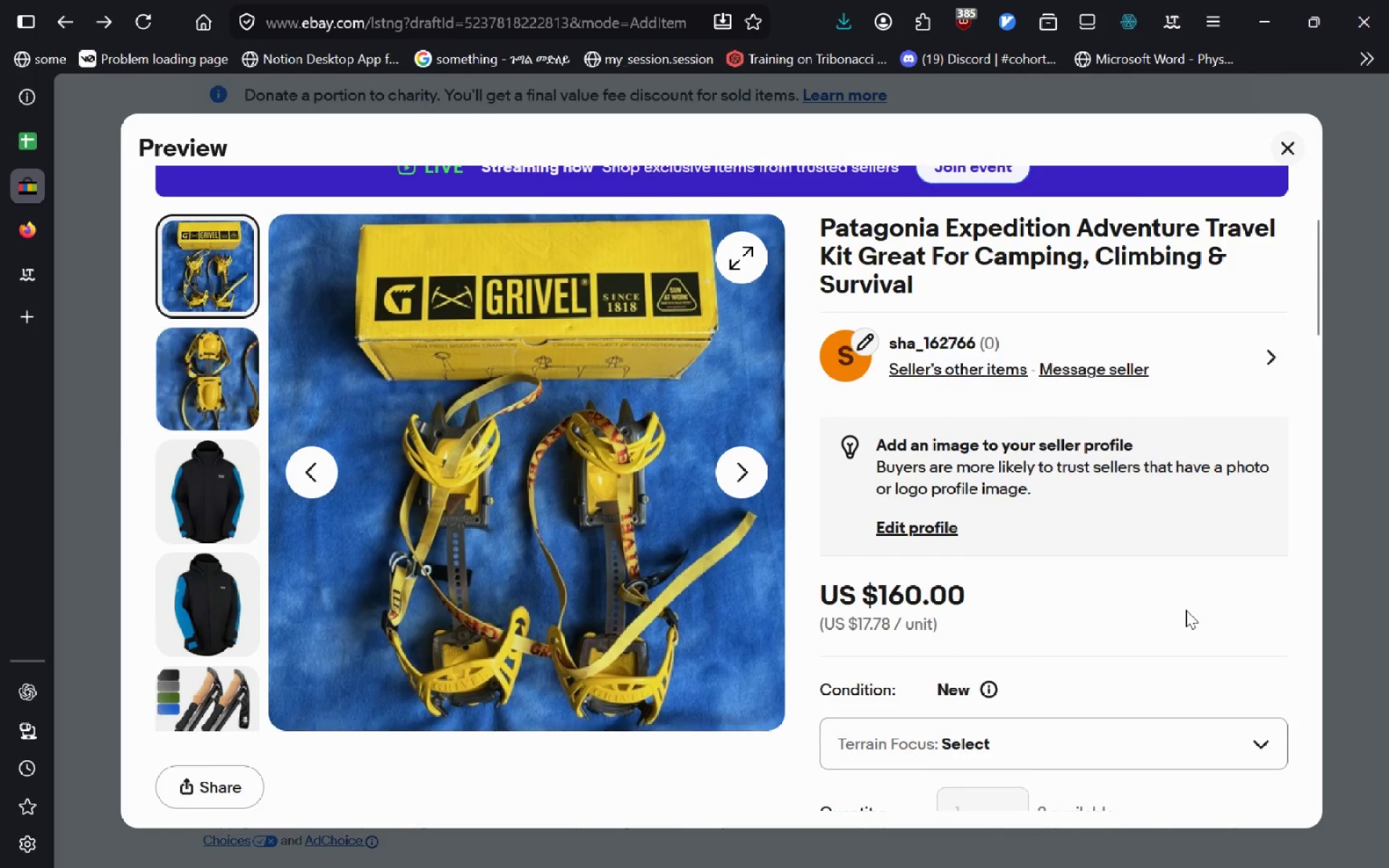 
key(VolumeUp)
 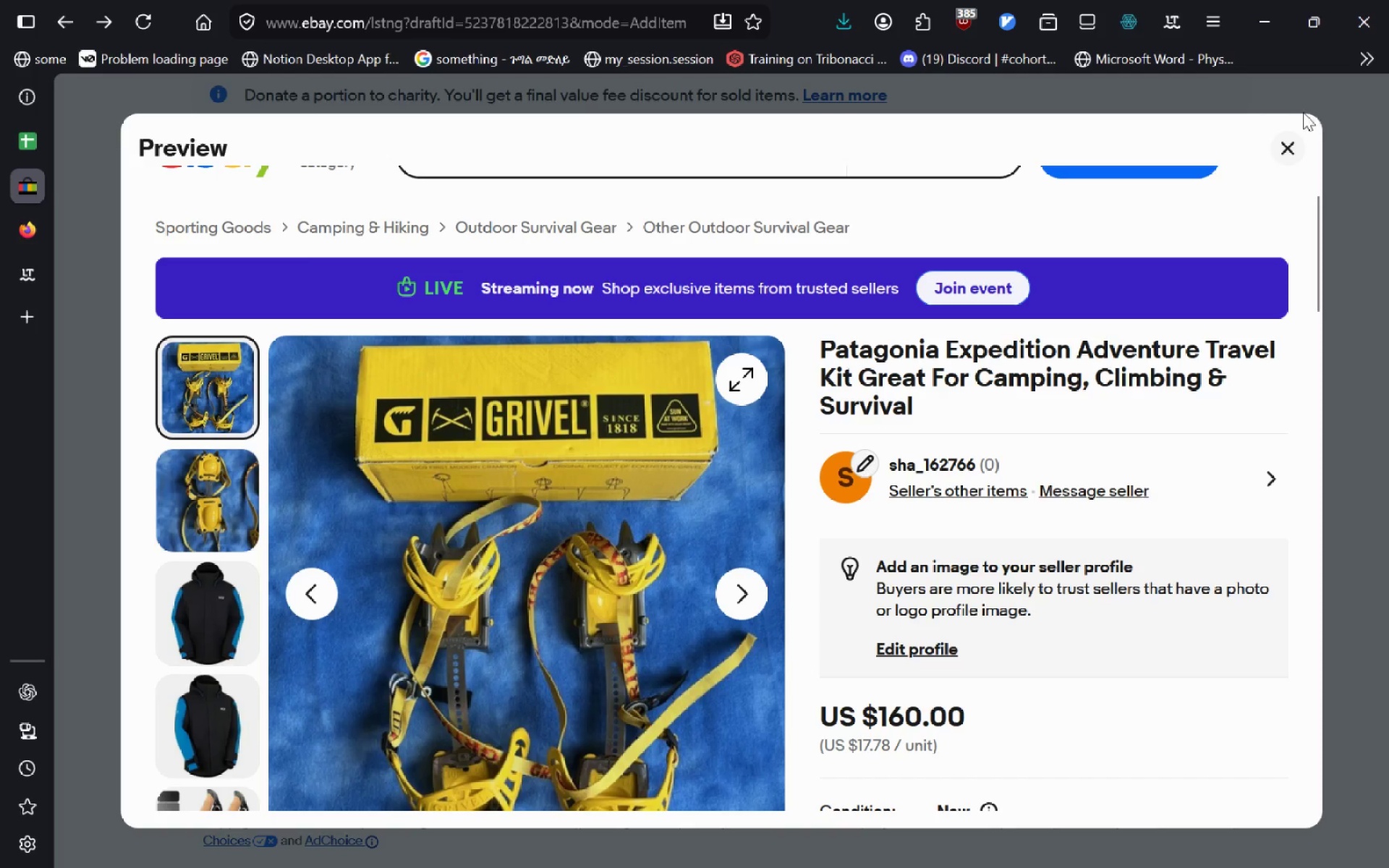 
left_click([1295, 148])
 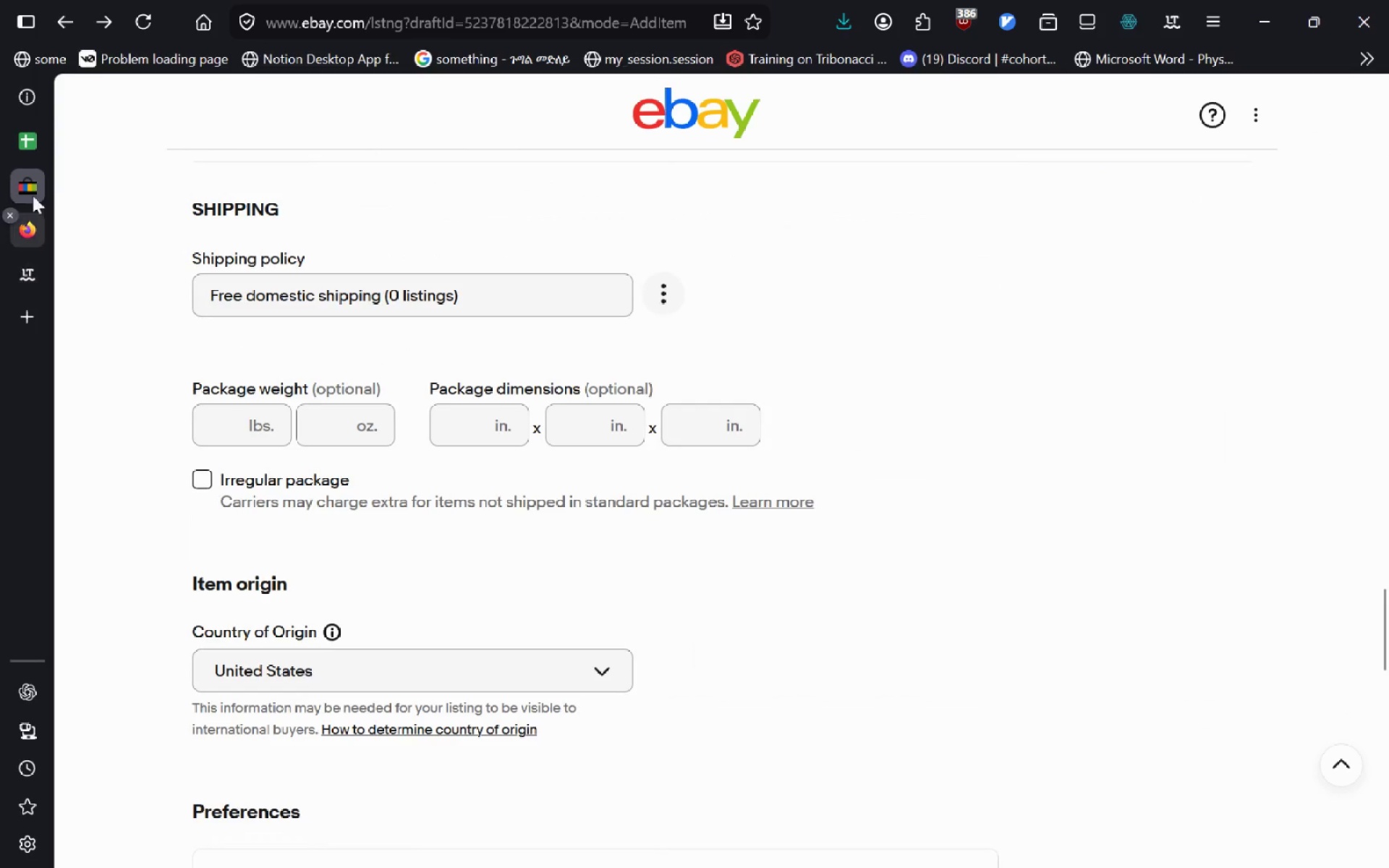 
hold_key(key=Tab, duration=0.38)
 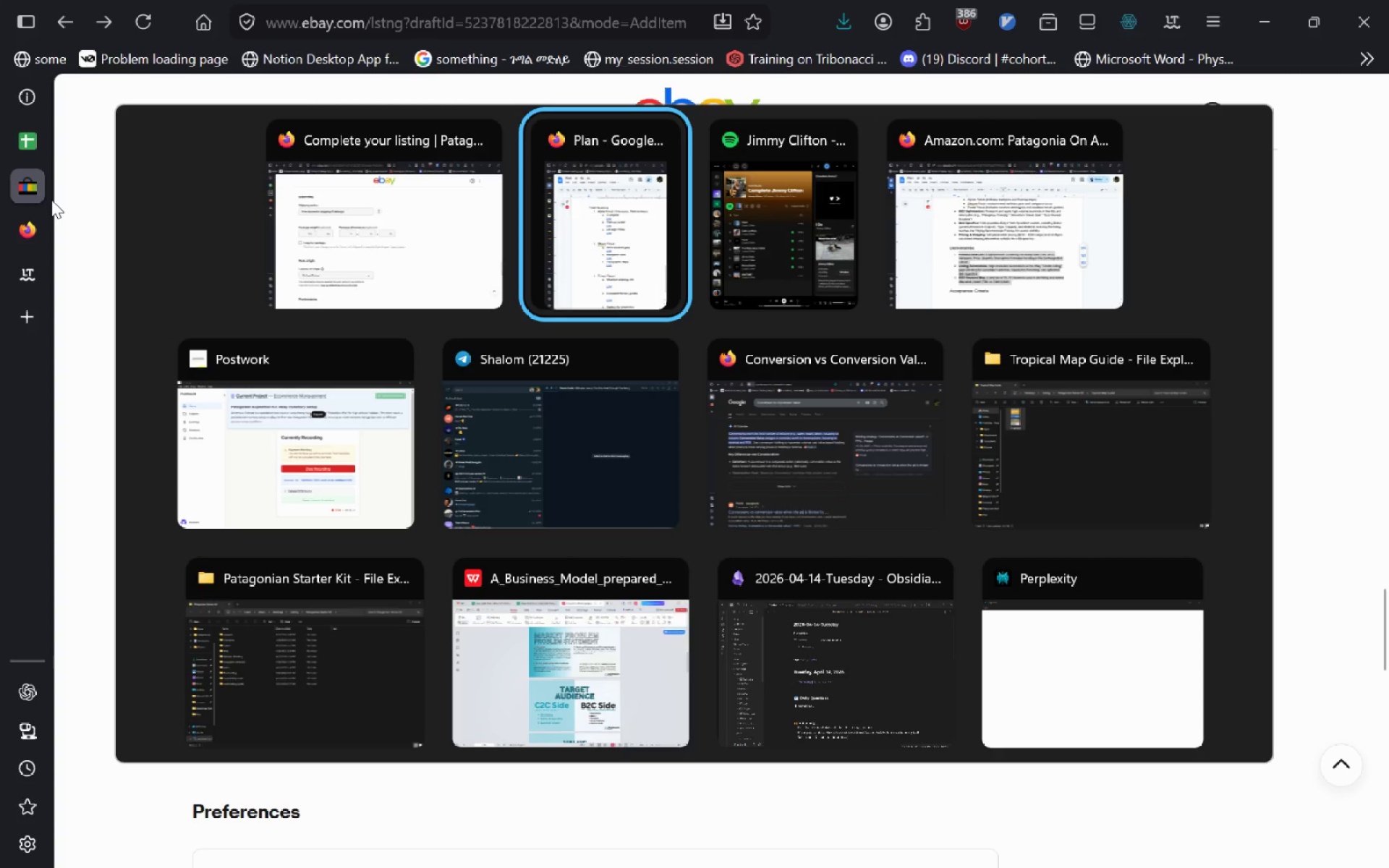 
key(Alt+Tab)
 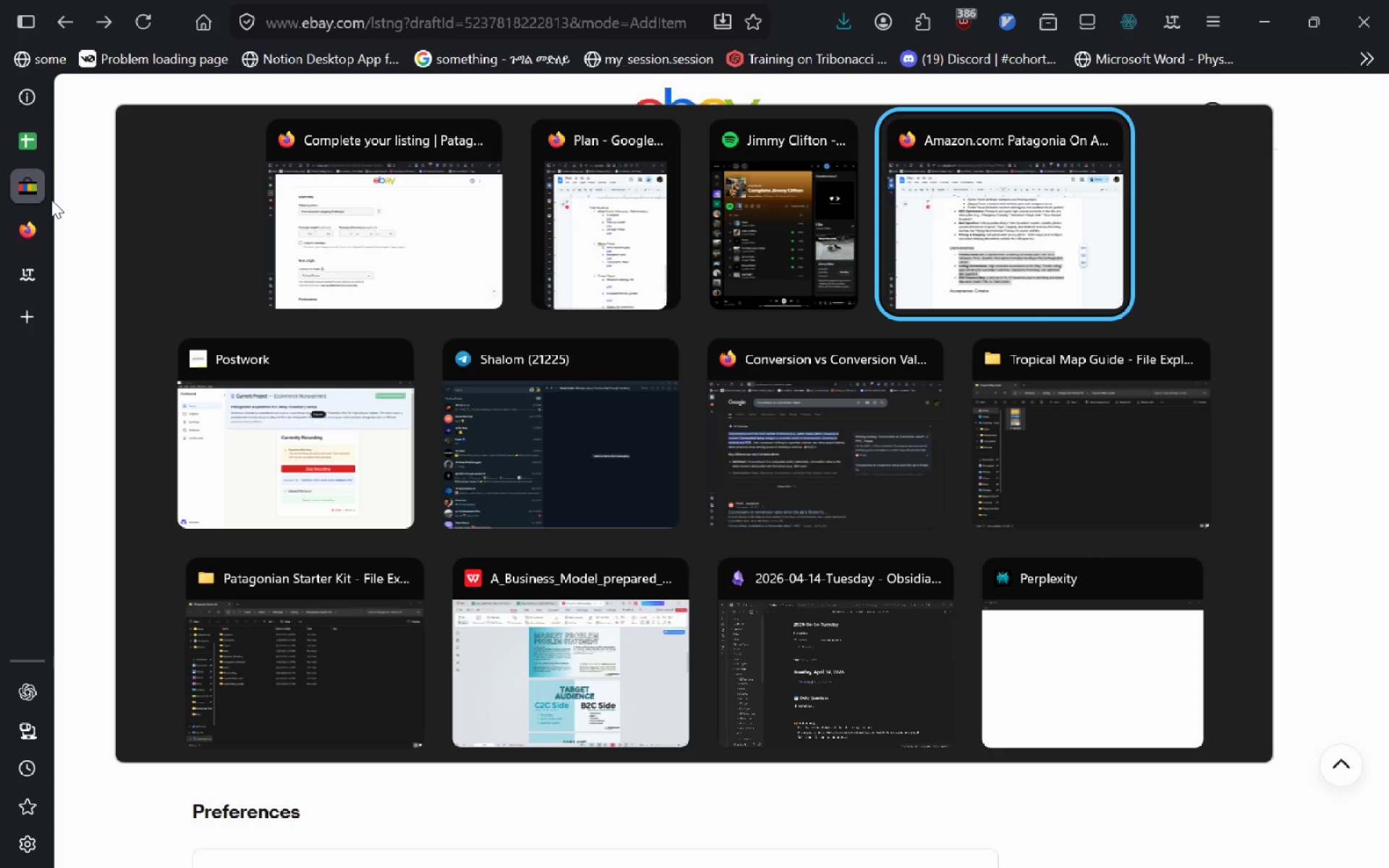 
key(Alt+Tab)
 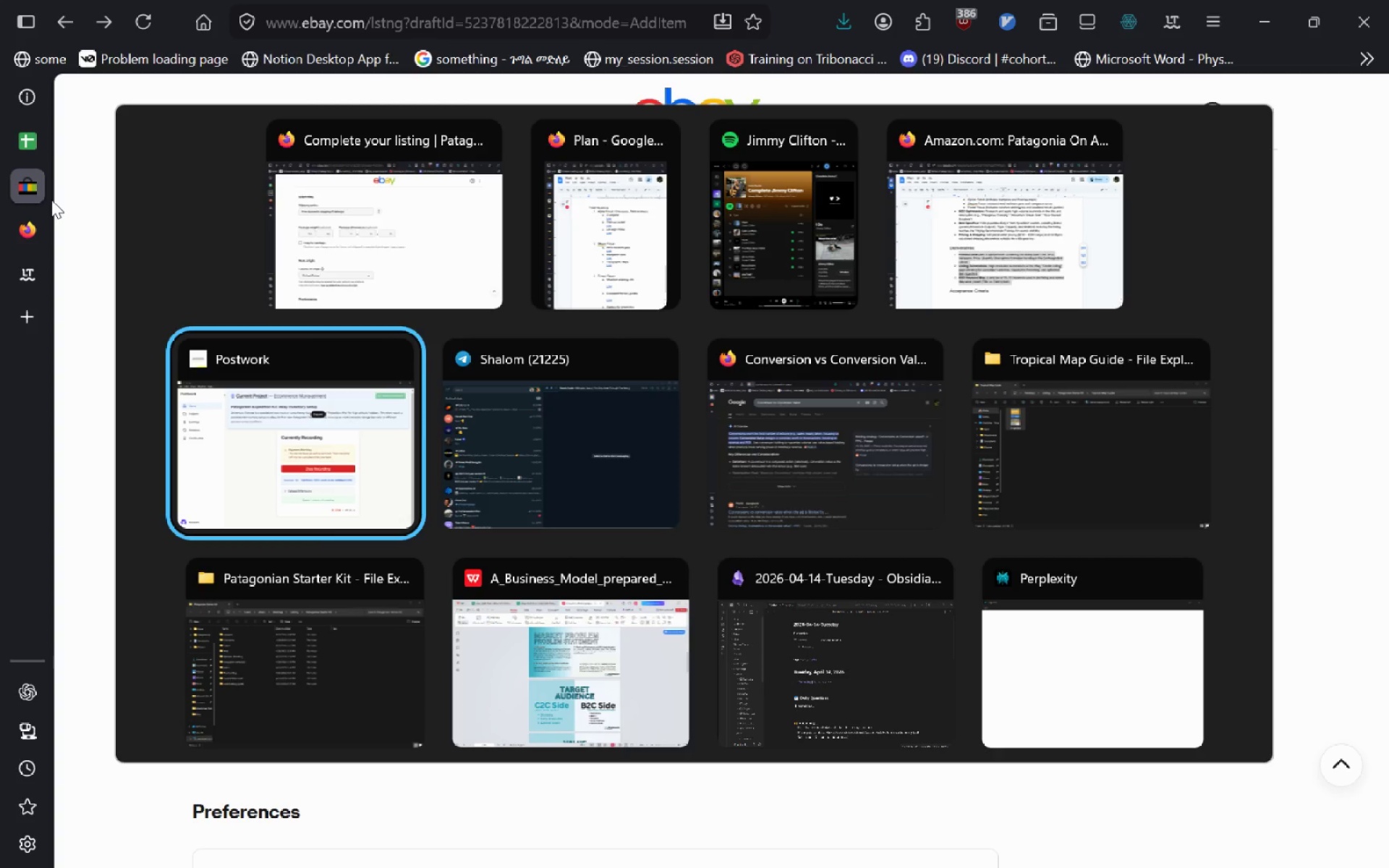 
key(Alt+Tab)